 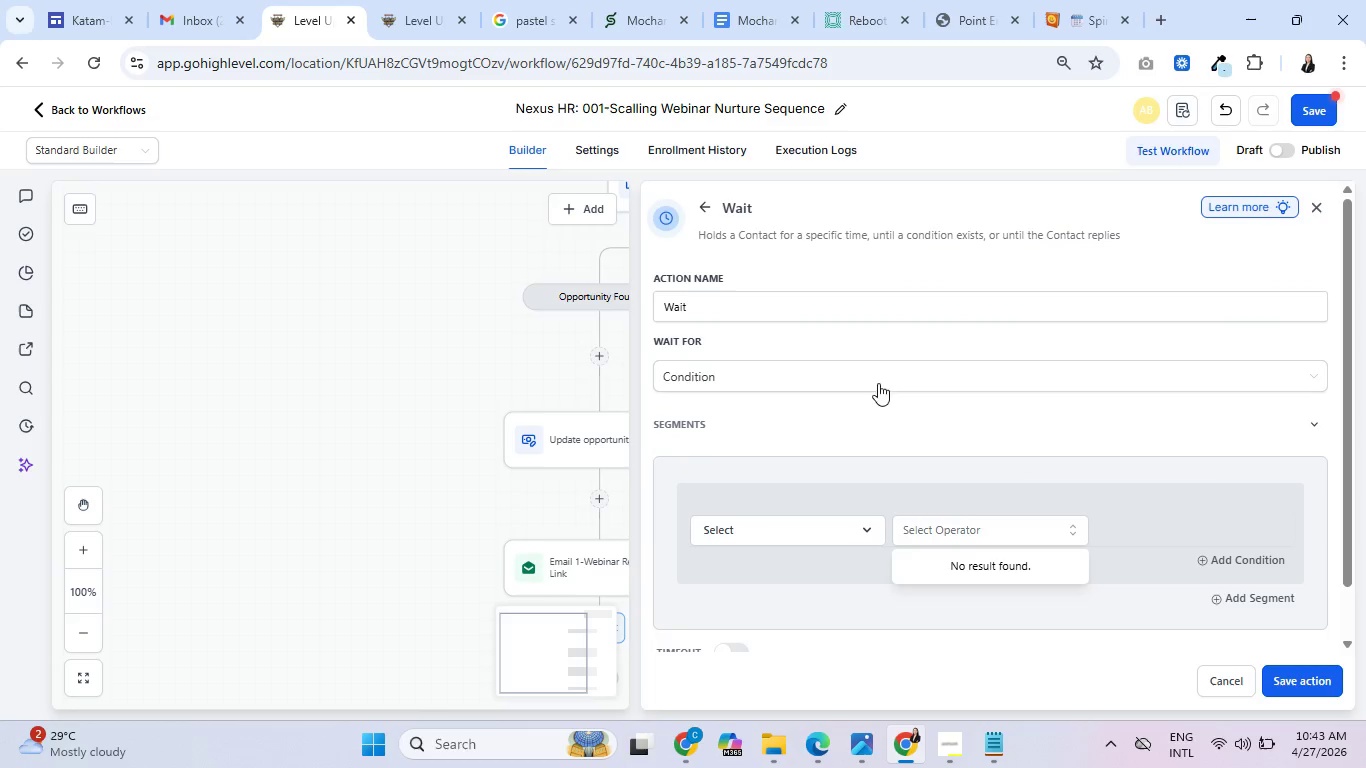 
left_click([835, 375])
 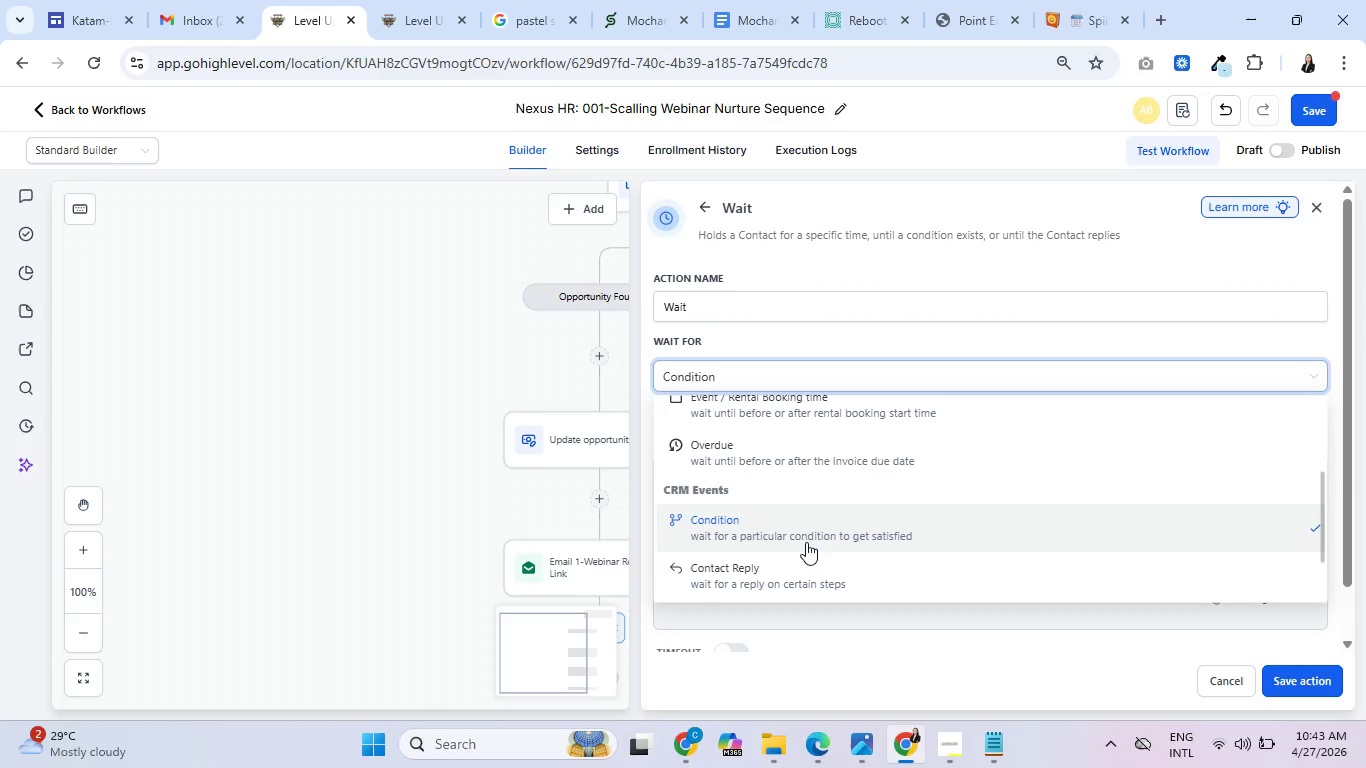 
scroll: coordinate [805, 546], scroll_direction: down, amount: 1.0
 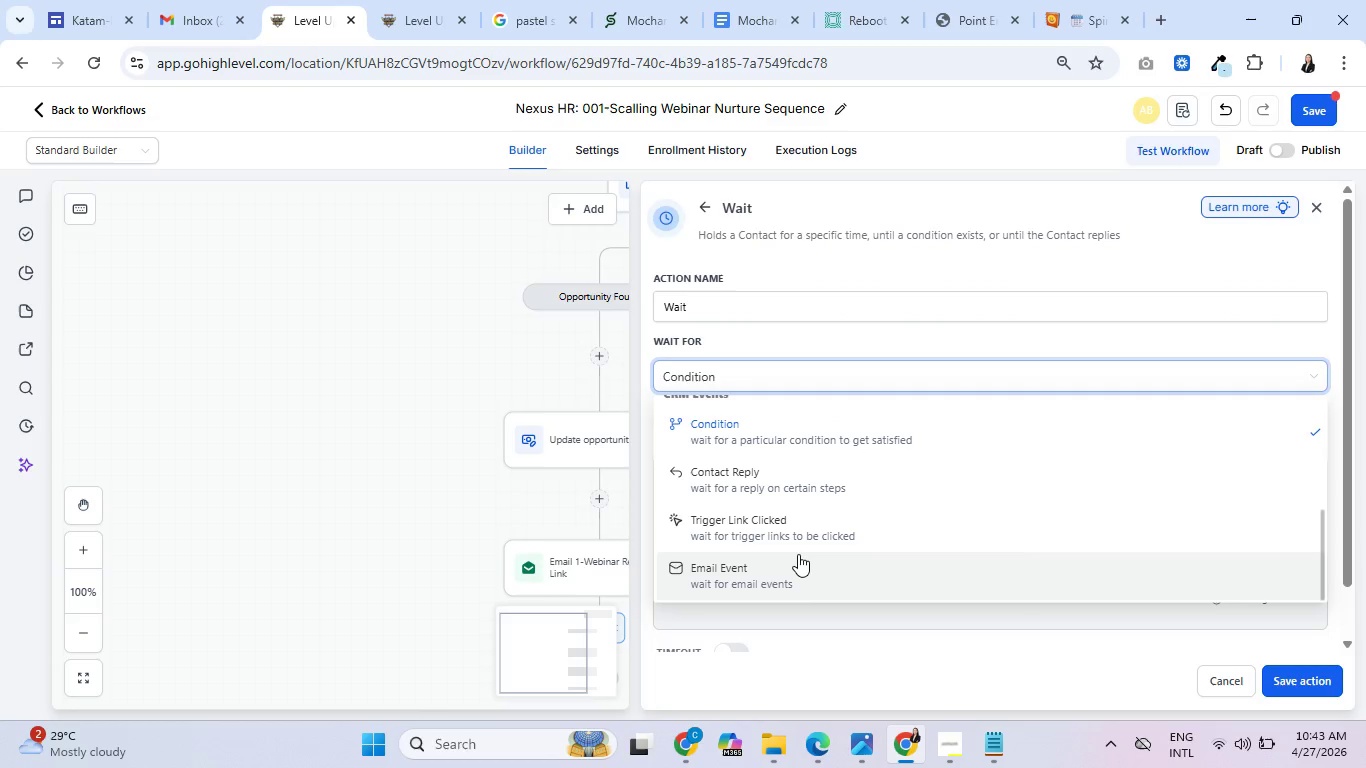 
left_click([795, 571])
 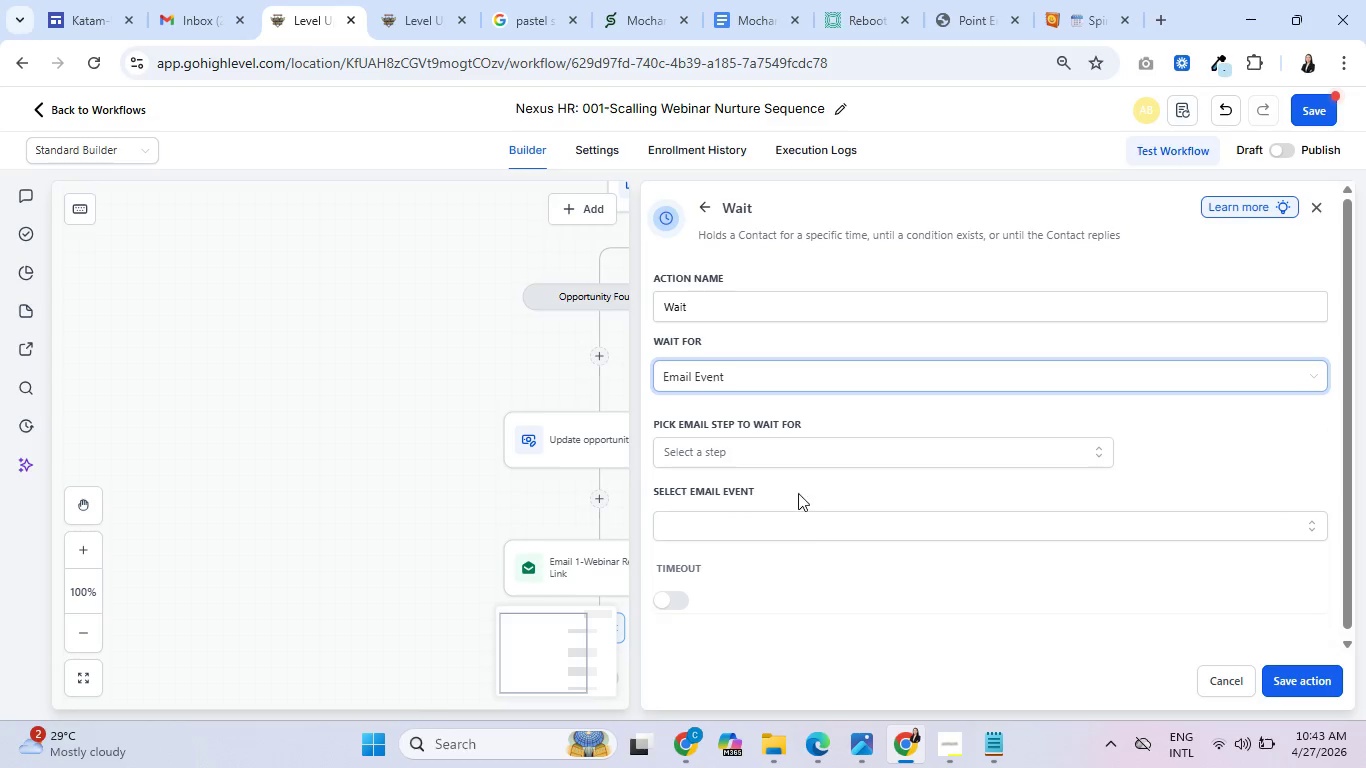 
left_click([799, 441])
 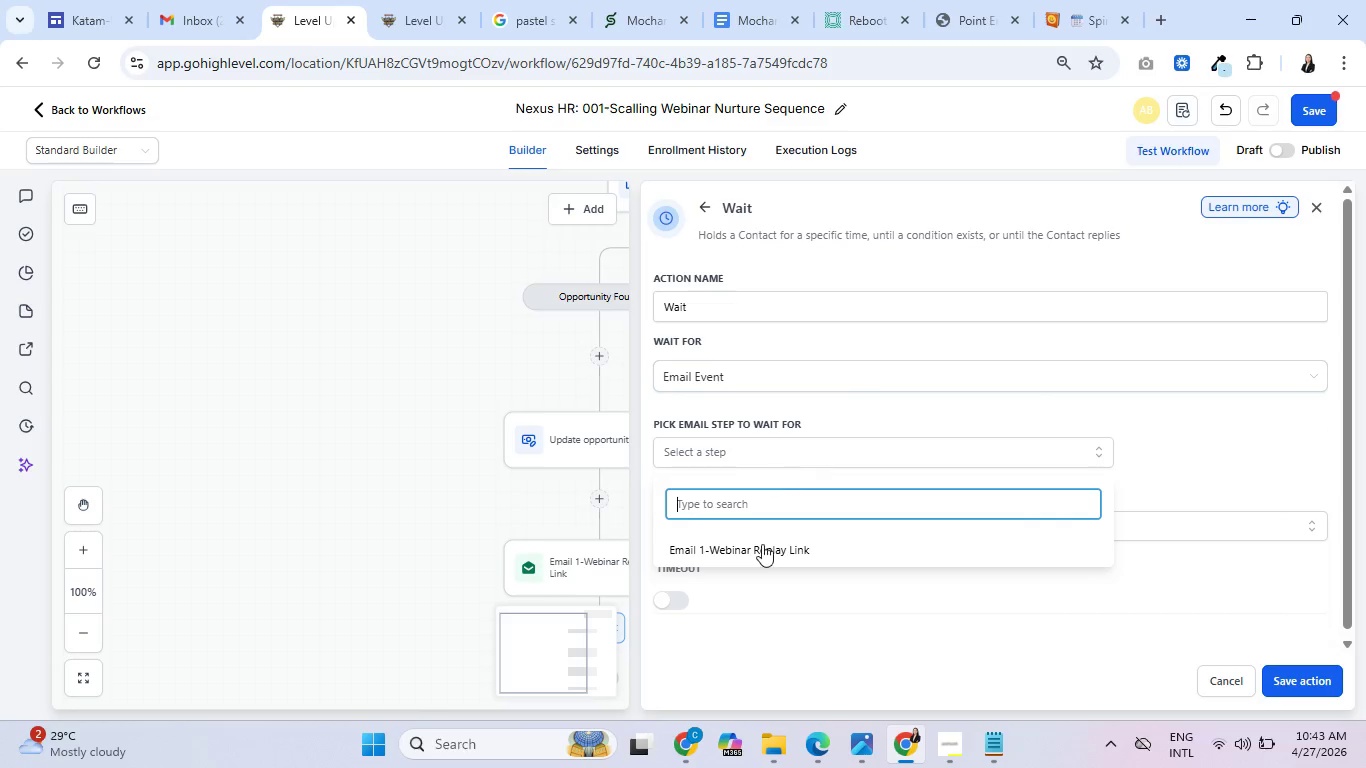 
left_click([762, 551])
 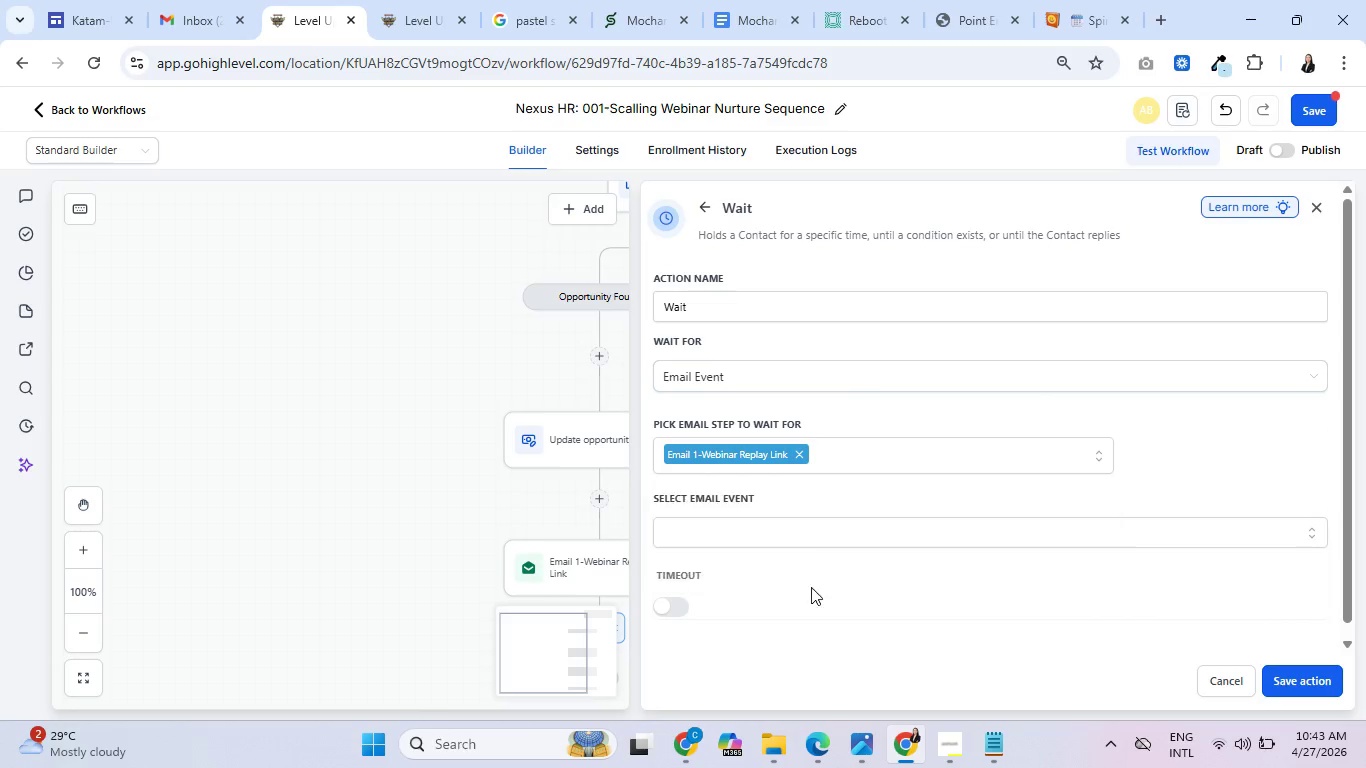 
left_click([733, 537])
 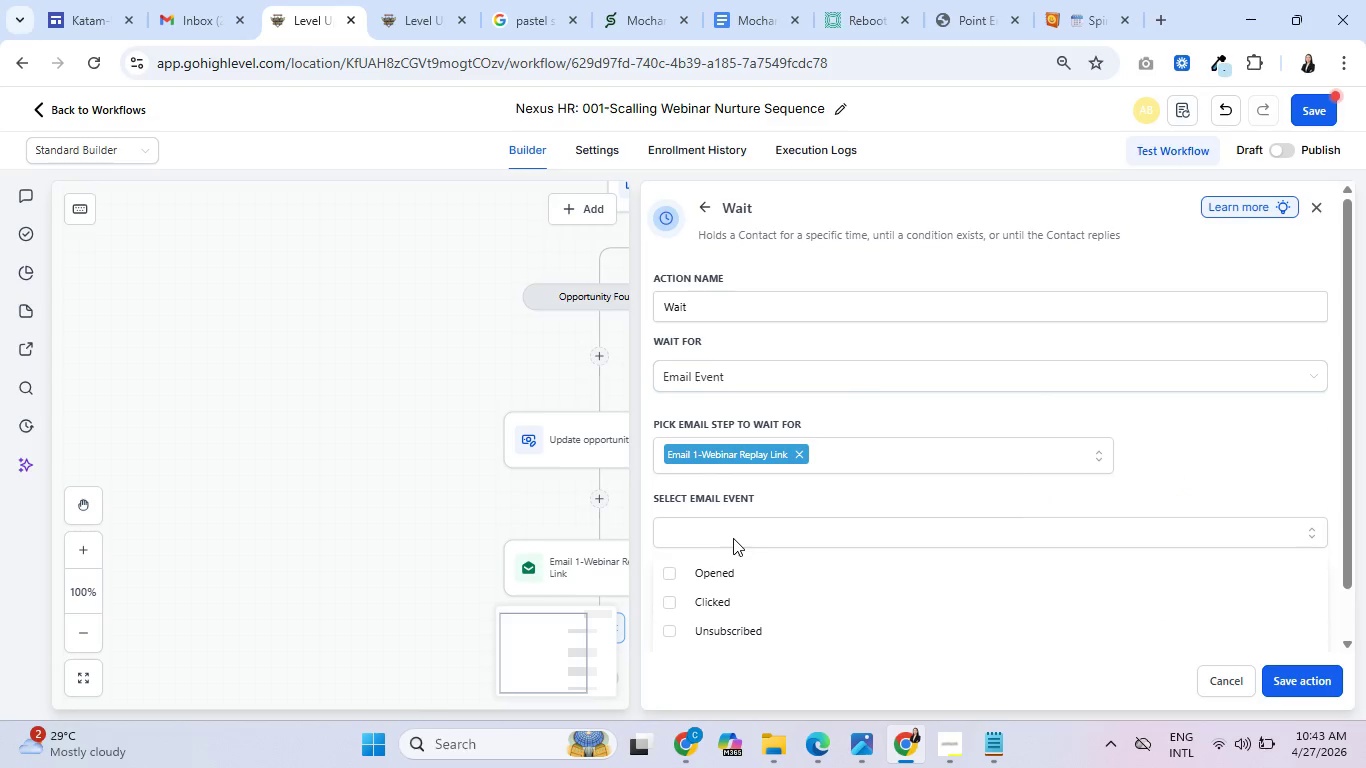 
scroll: coordinate [810, 632], scroll_direction: down, amount: 3.0